 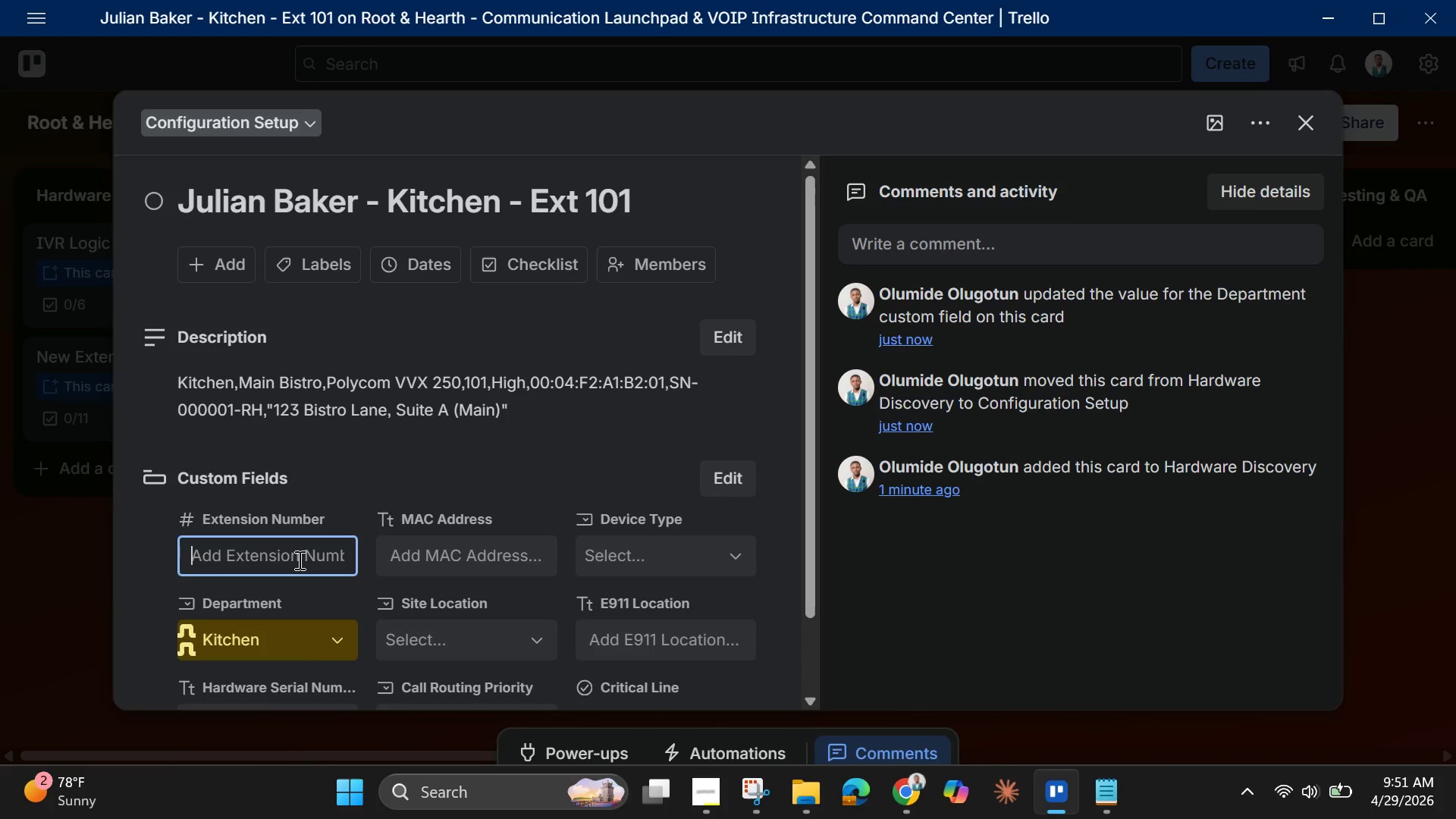 
type(10)
 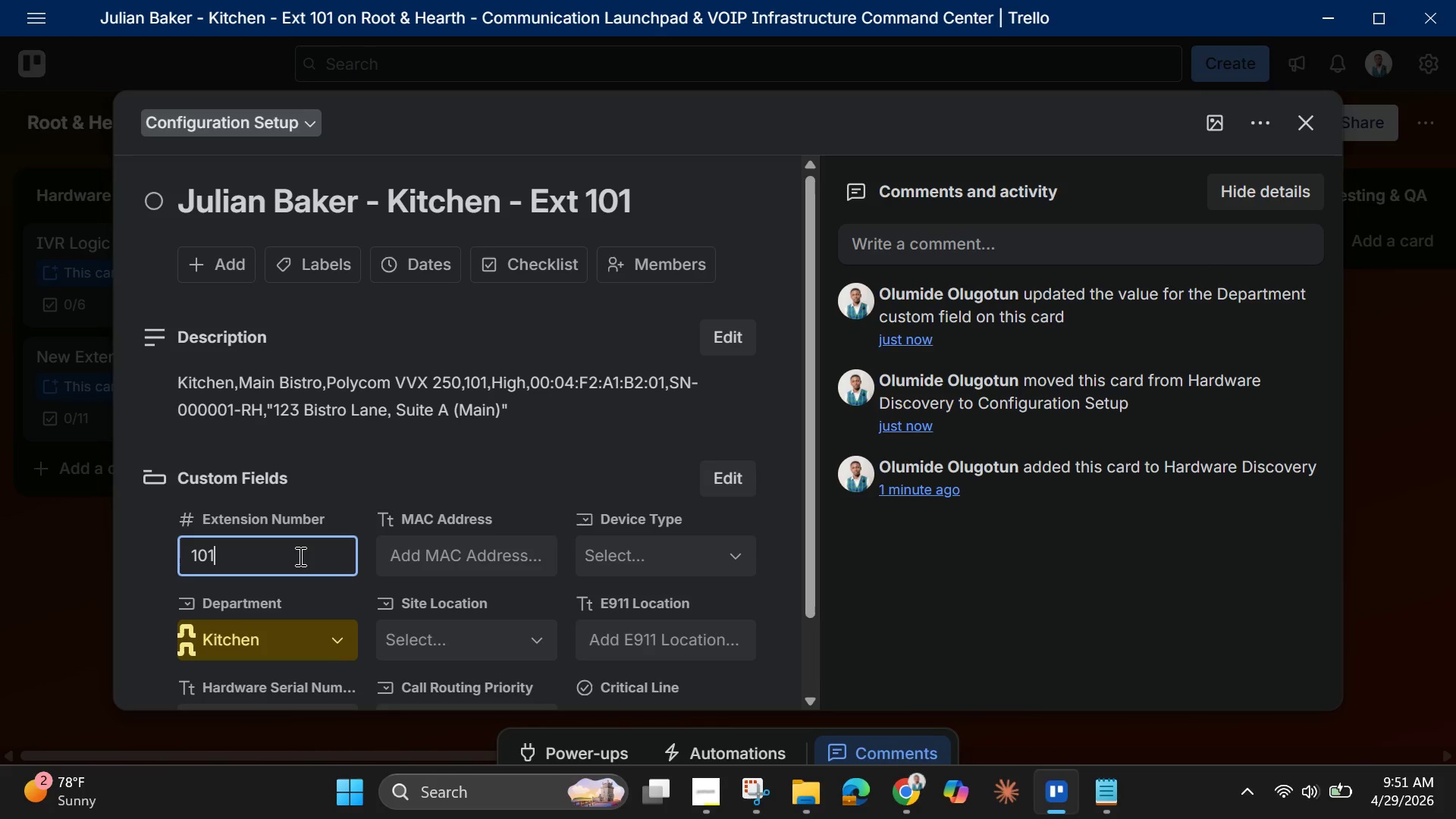 
key(1)
 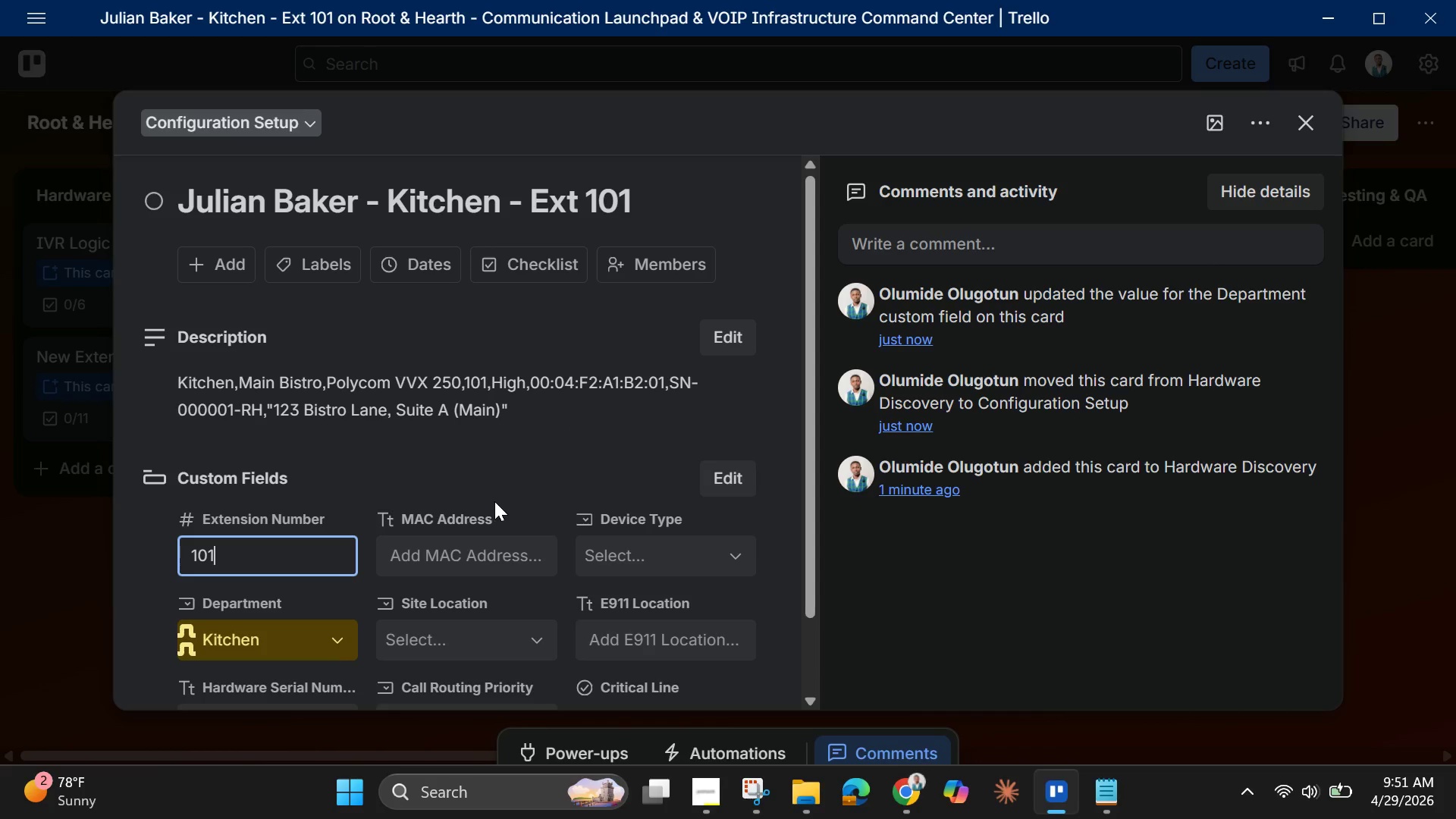 
wait(6.98)
 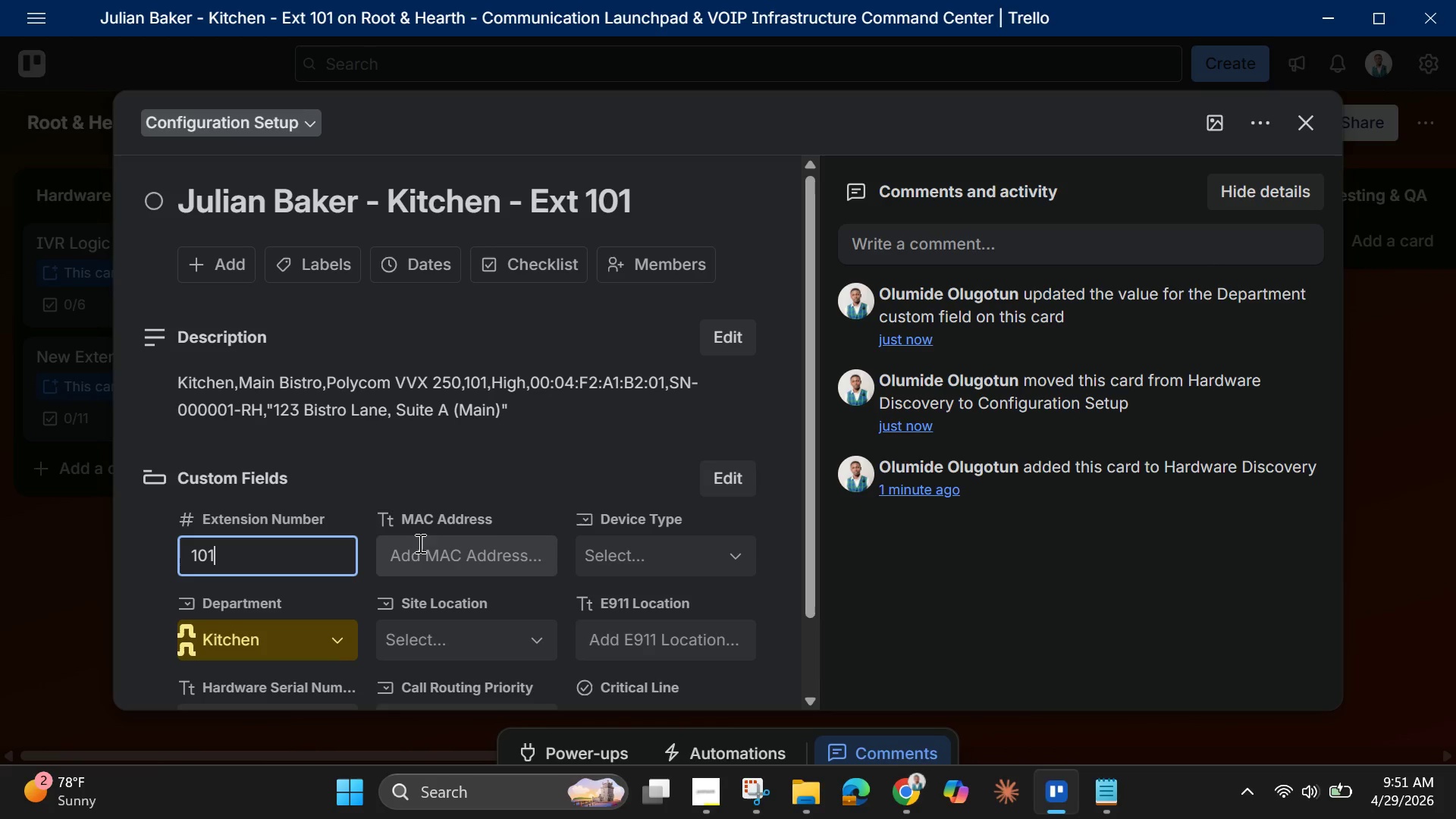 
left_click([471, 560])
 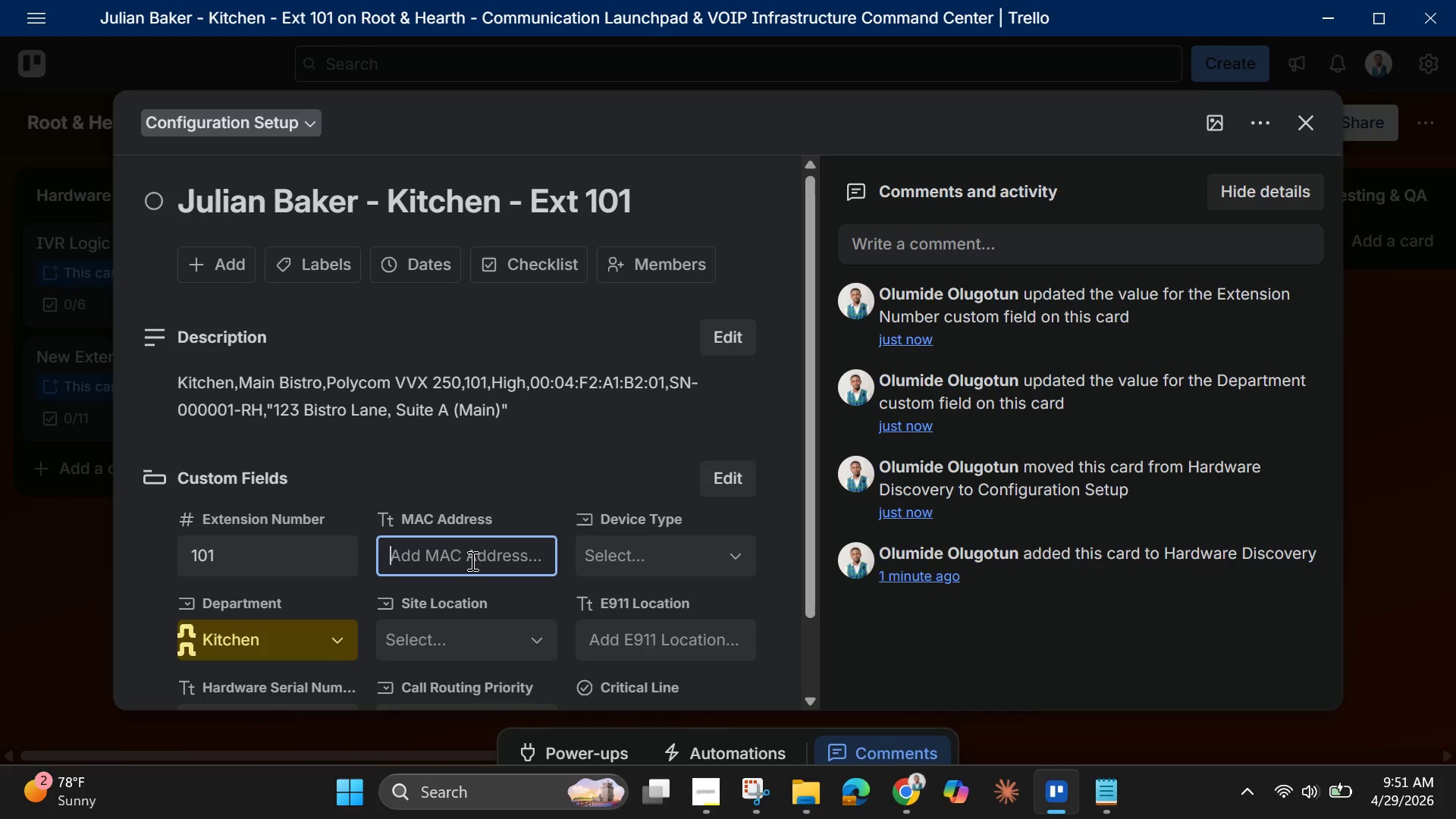 
left_click([632, 558])
 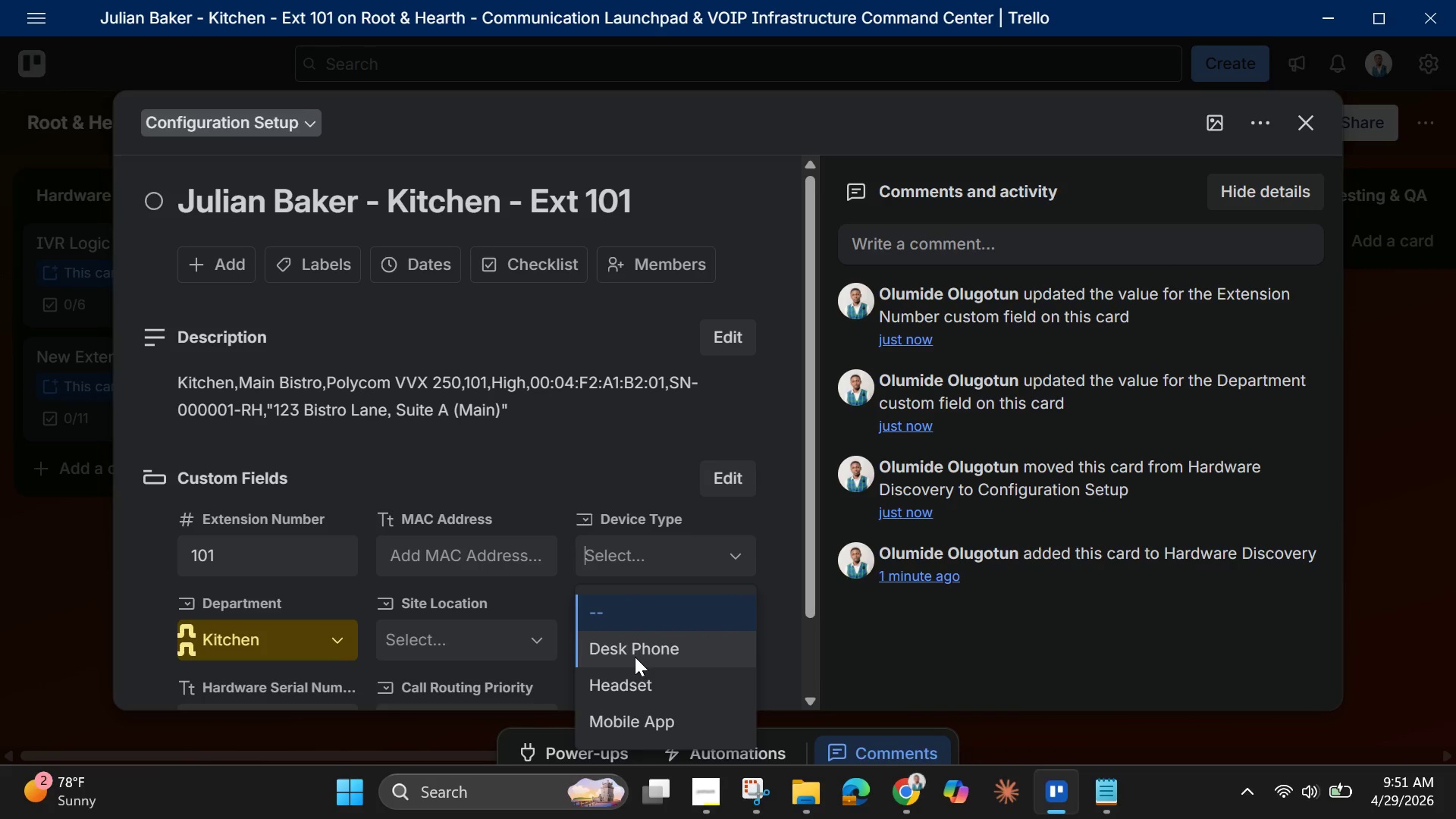 
wait(7.41)
 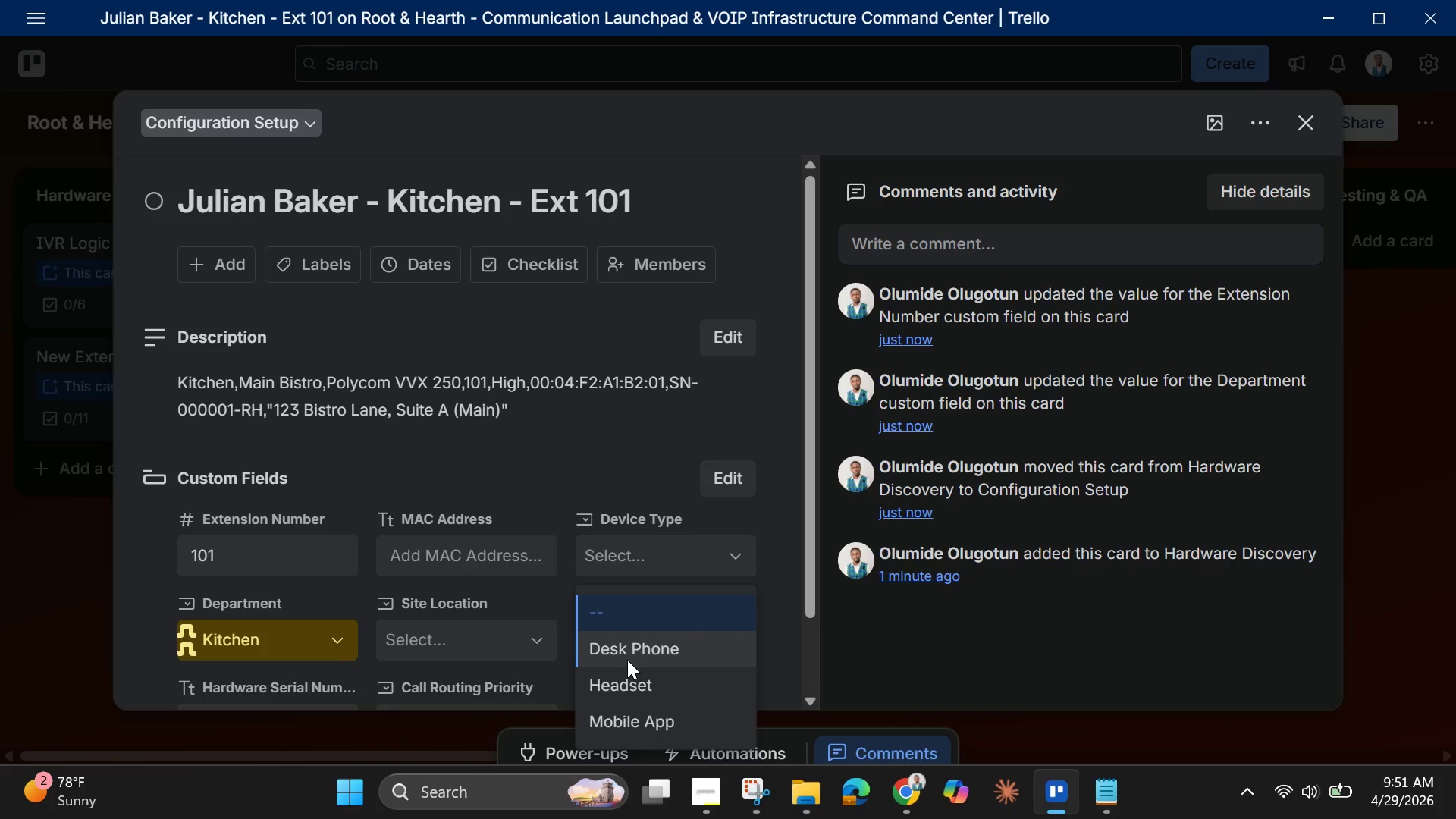 
left_click([635, 653])
 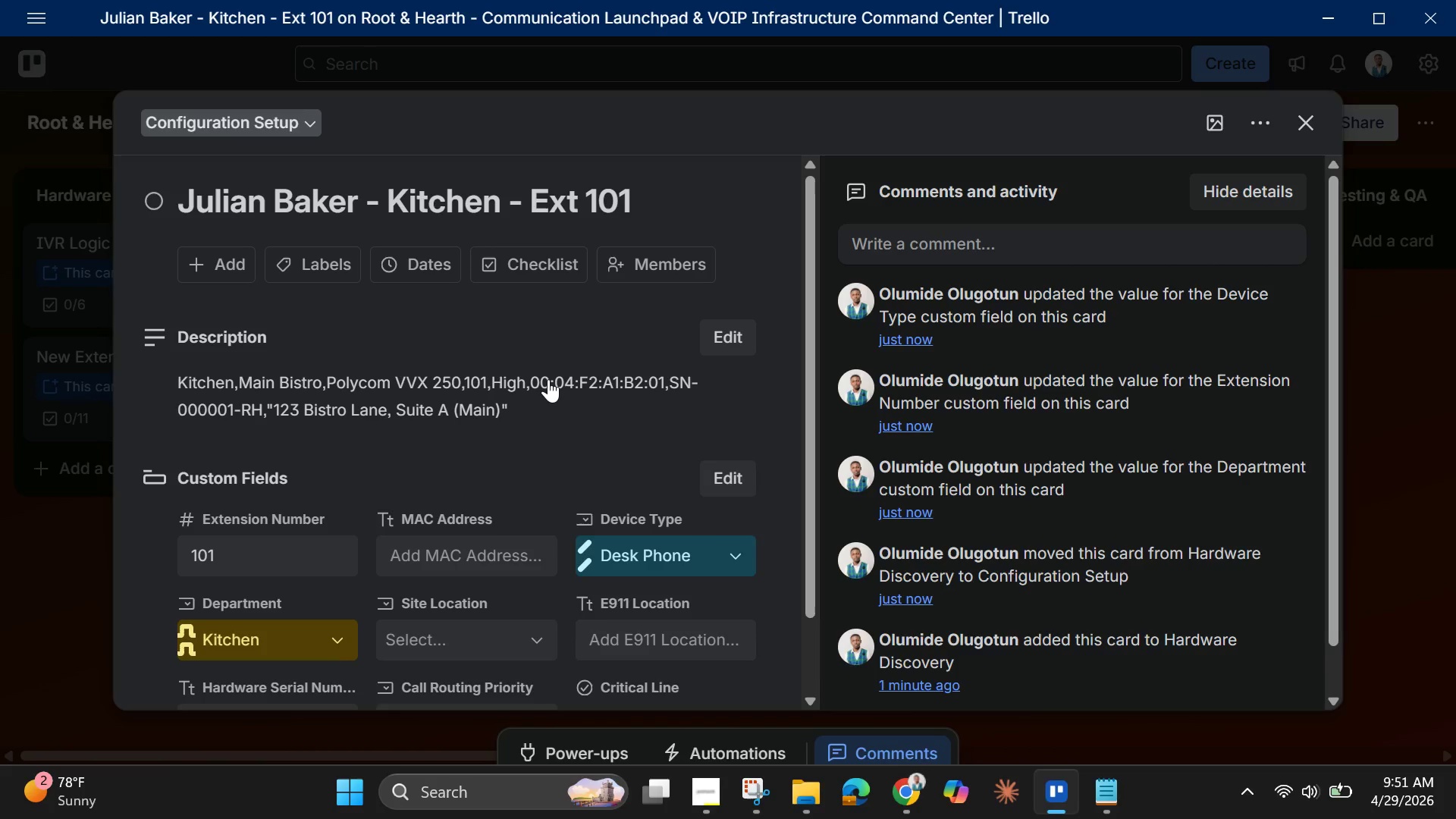 
wait(7.61)
 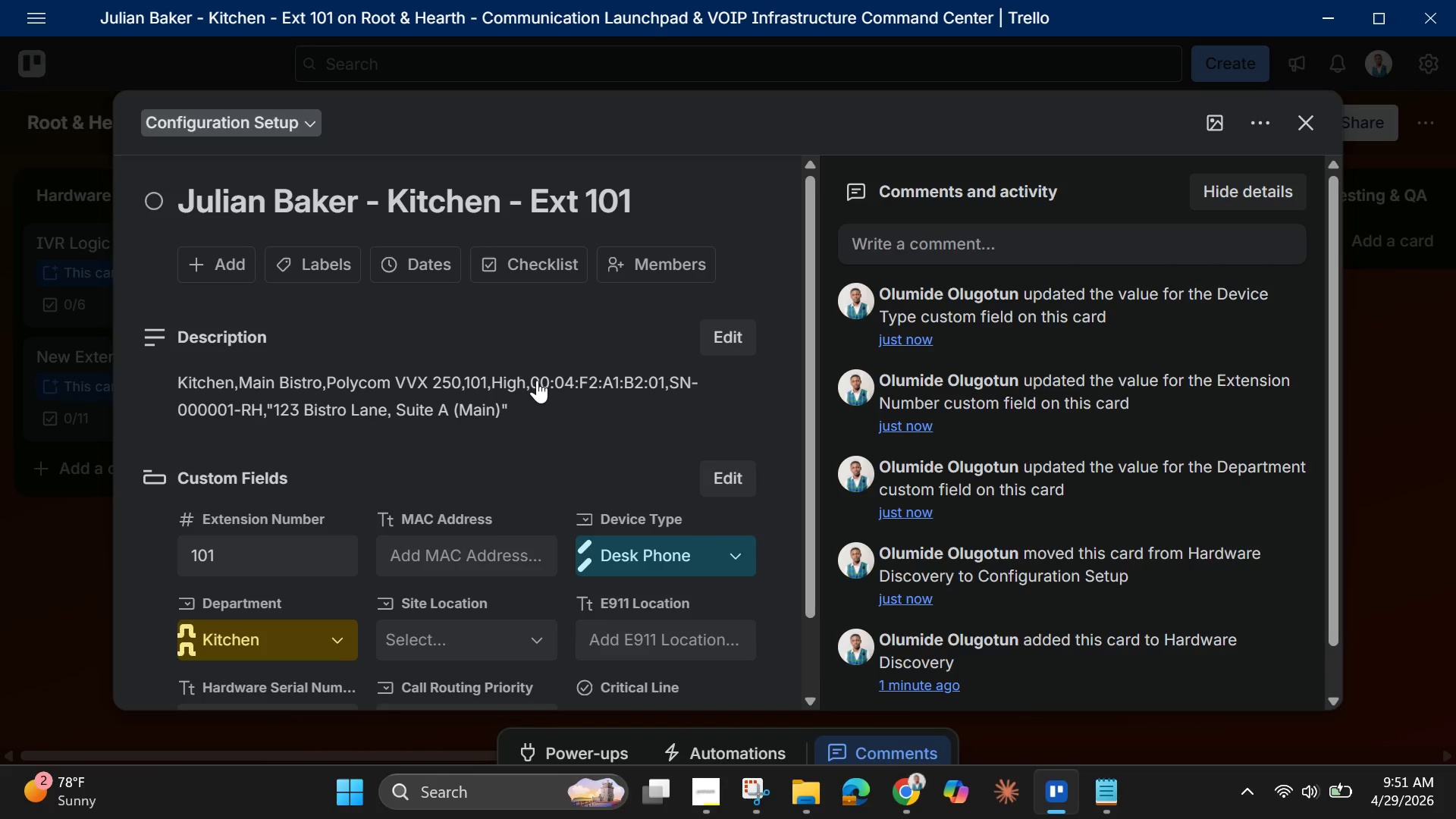 
left_click([548, 379])
 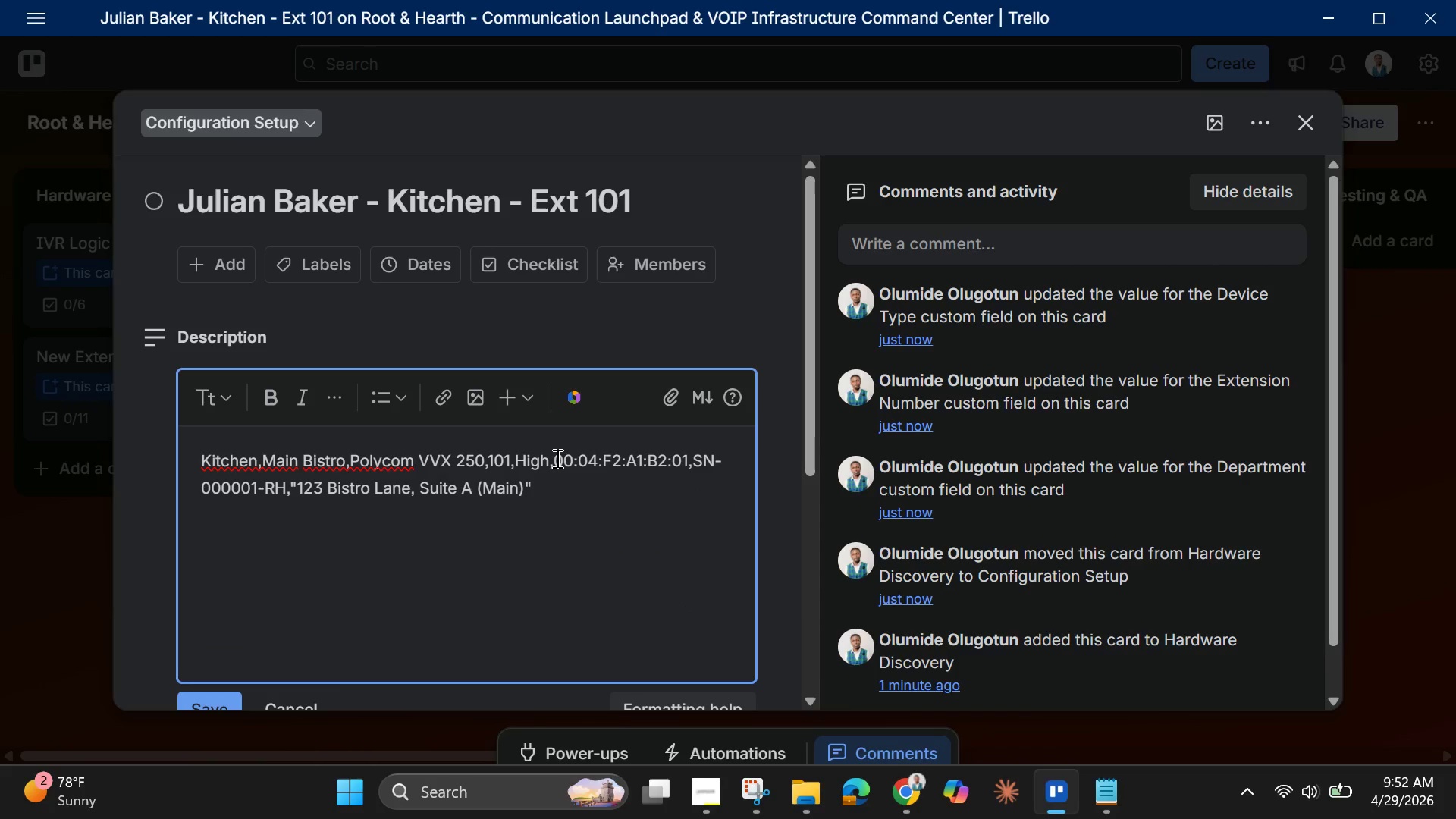 
left_click_drag(start_coordinate=[554, 458], to_coordinate=[688, 474])
 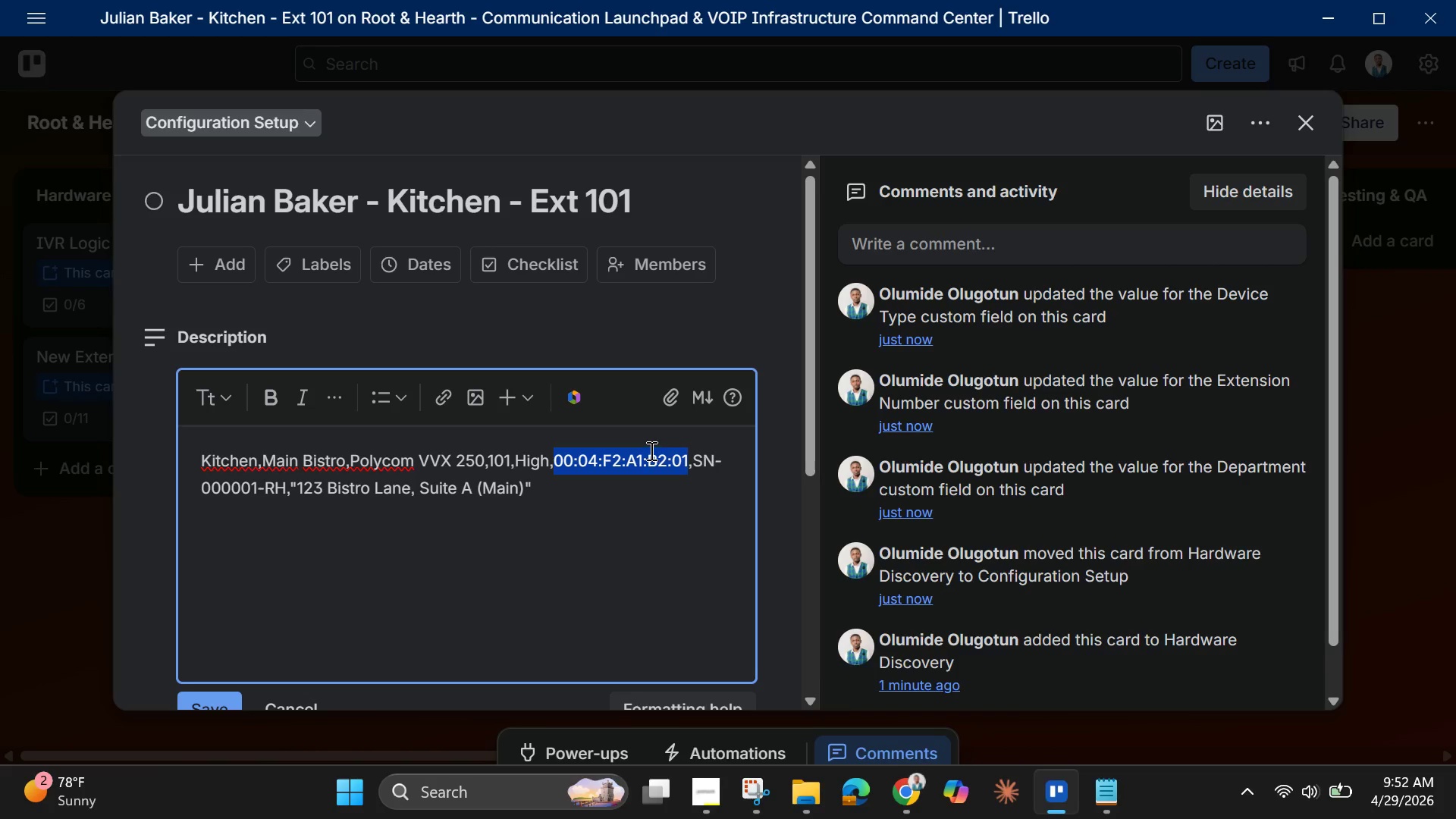 
right_click([650, 450])
 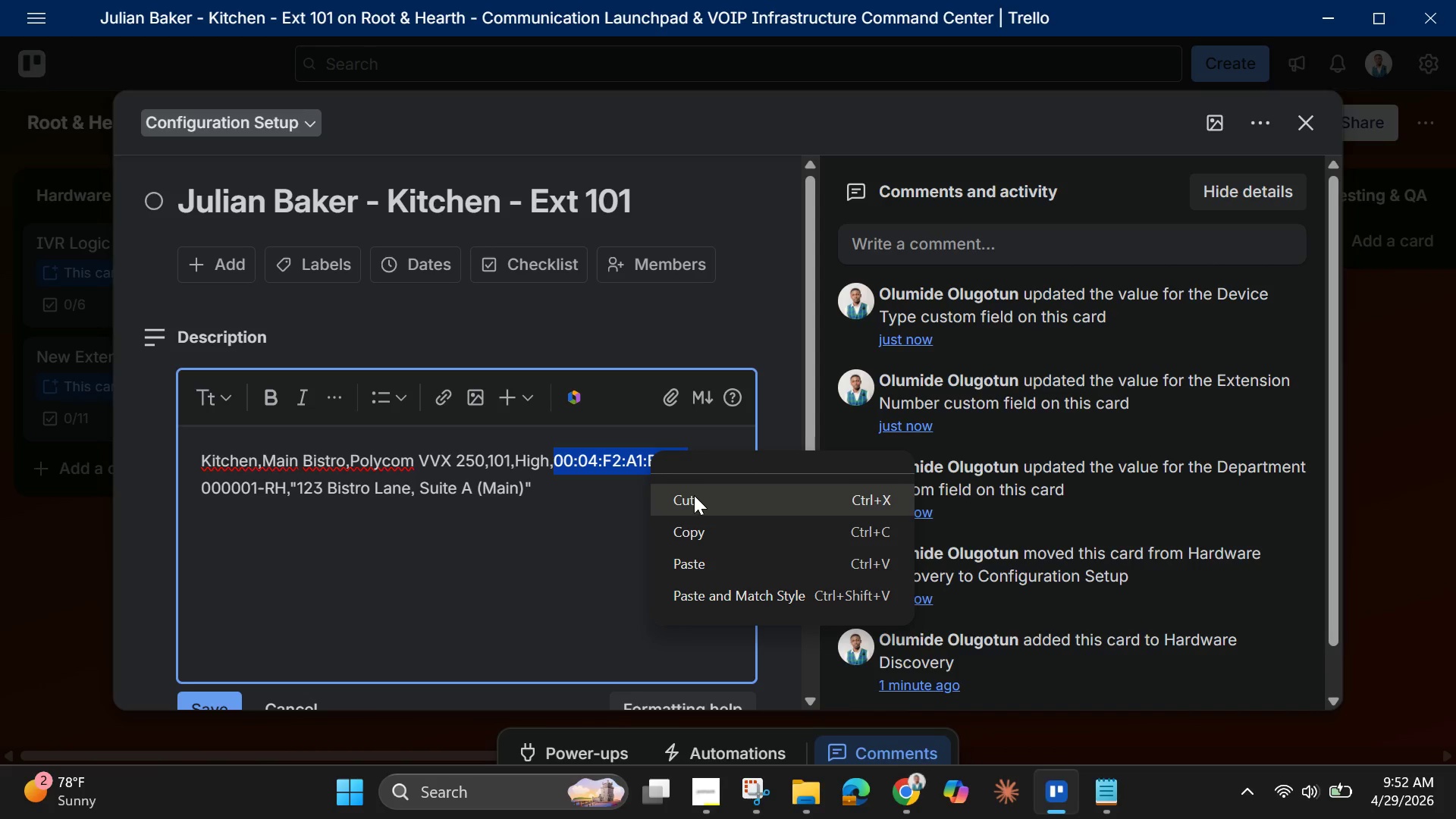 
left_click([694, 495])
 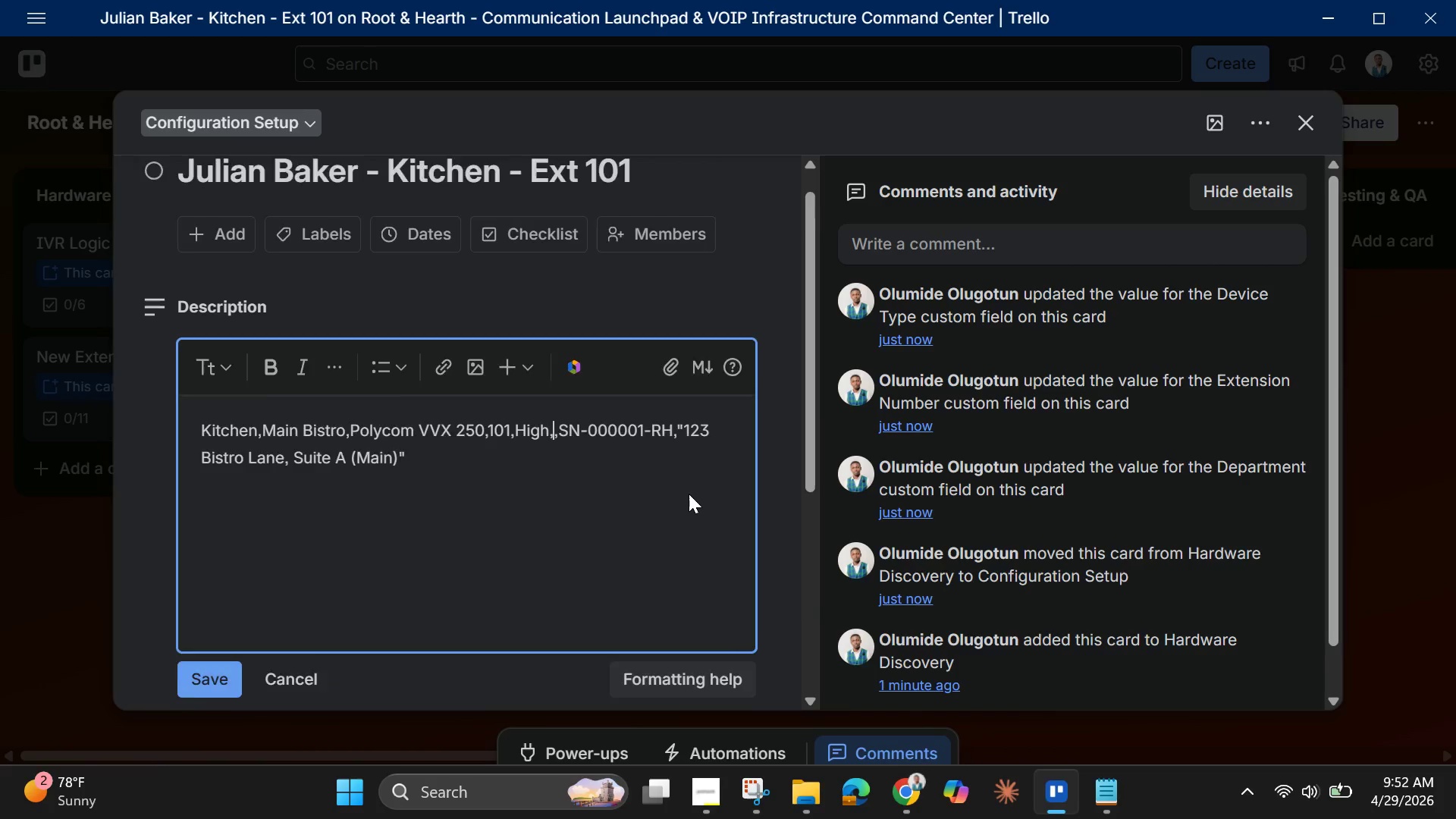 
scroll: coordinate [445, 617], scroll_direction: down, amount: 3.0
 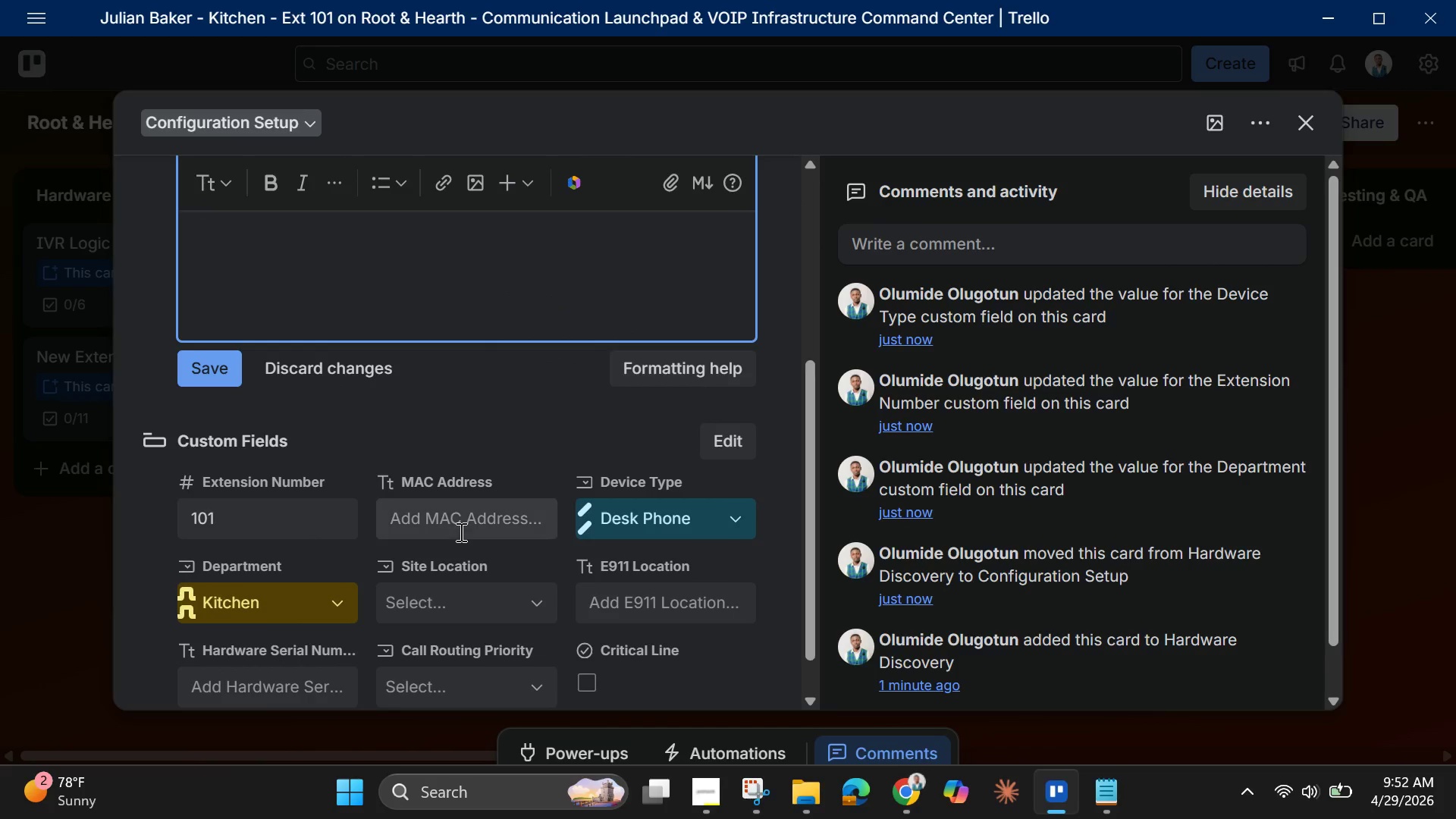 
left_click([460, 532])
 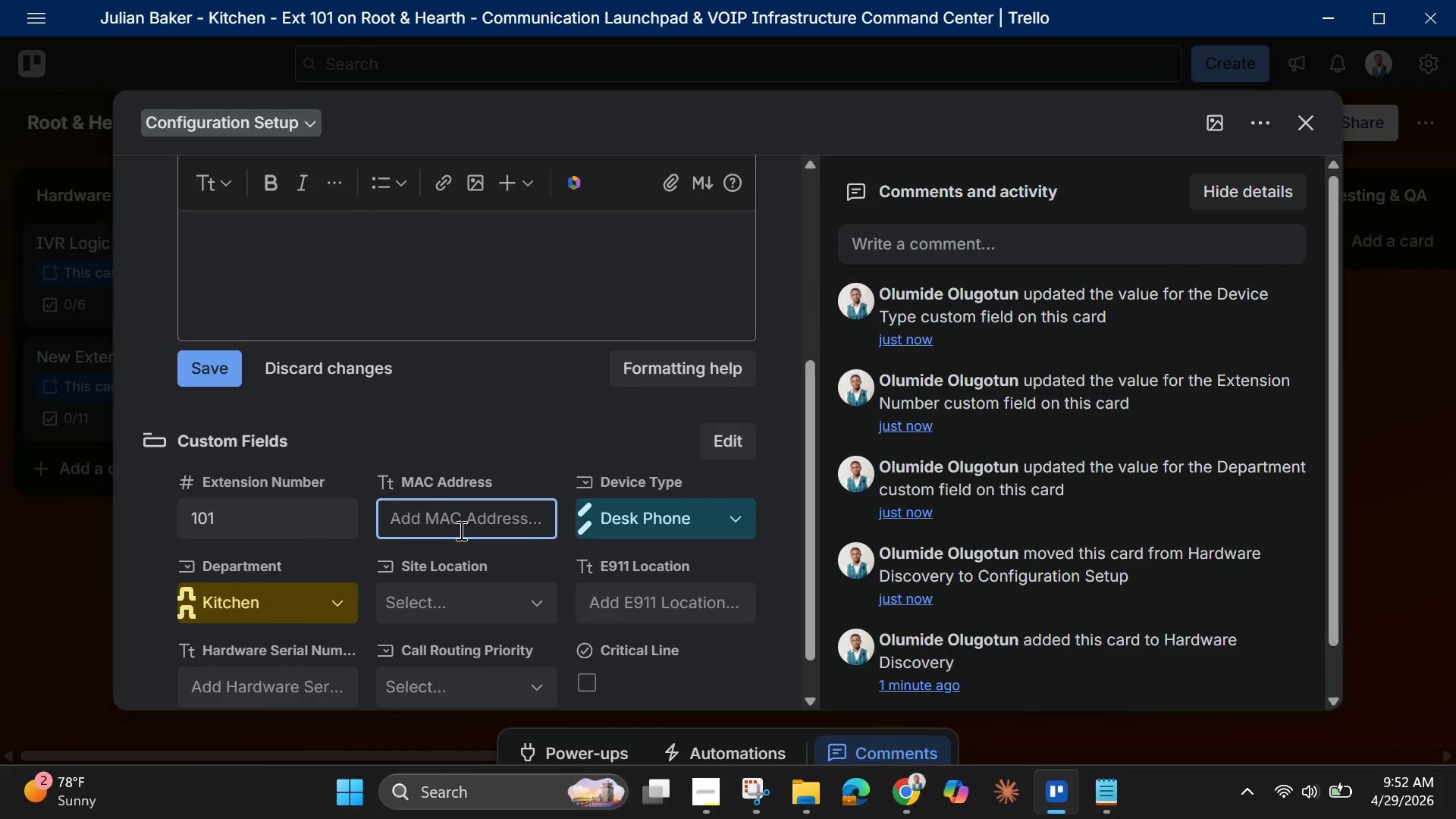 
key(Control+V)
 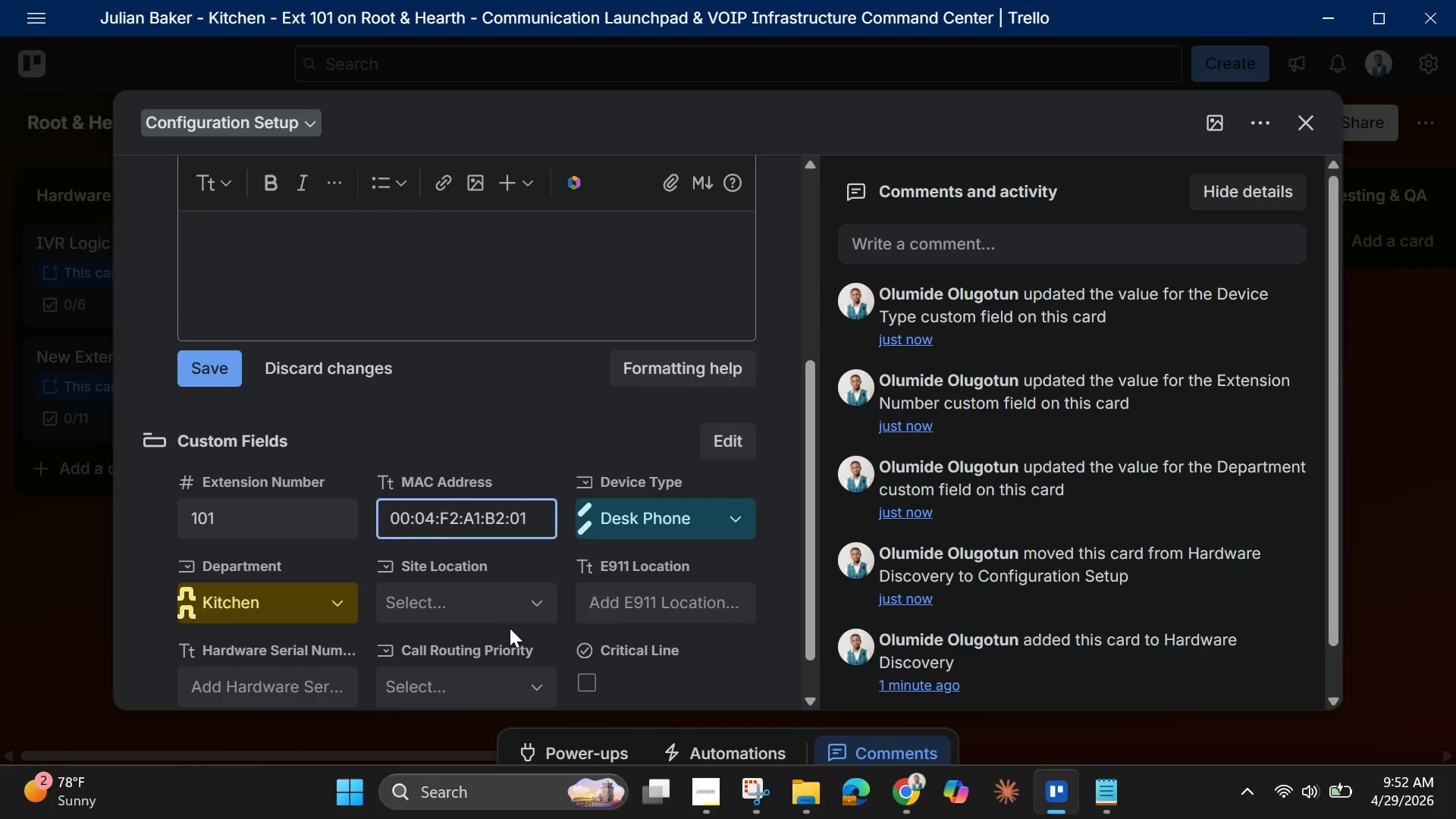 
left_click([510, 616])
 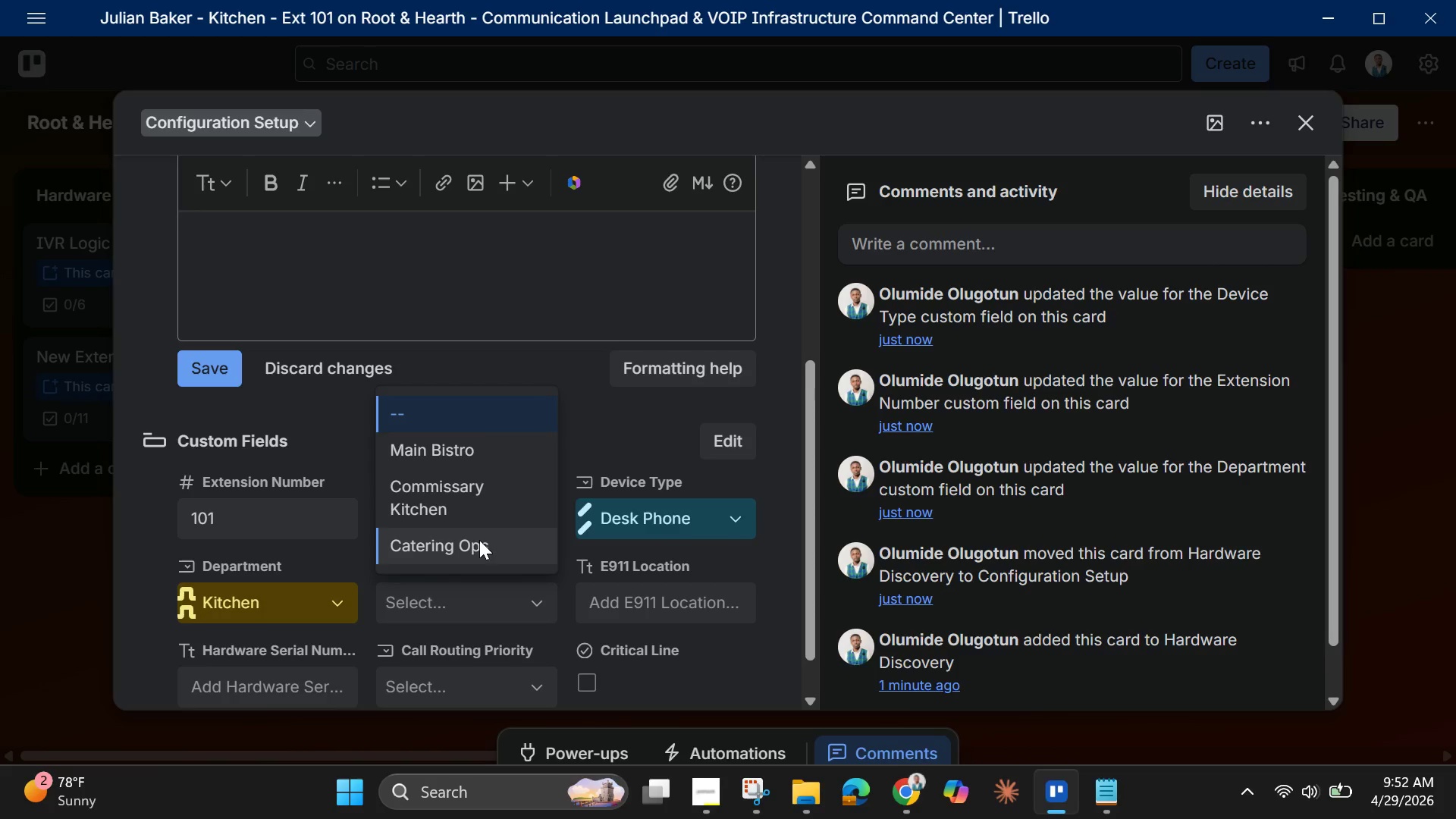 
left_click([479, 450])
 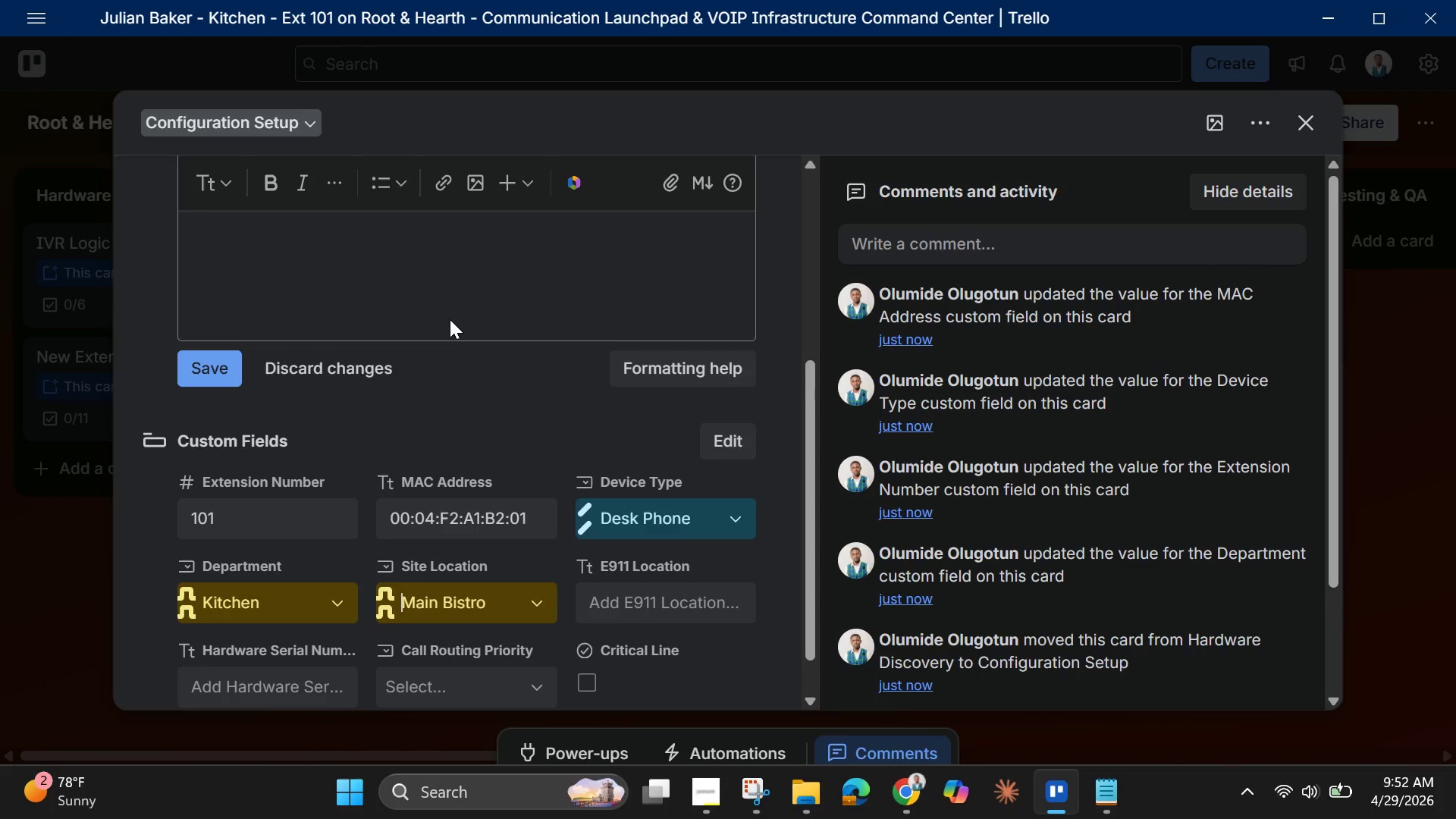 
scroll: coordinate [457, 325], scroll_direction: up, amount: 2.0